 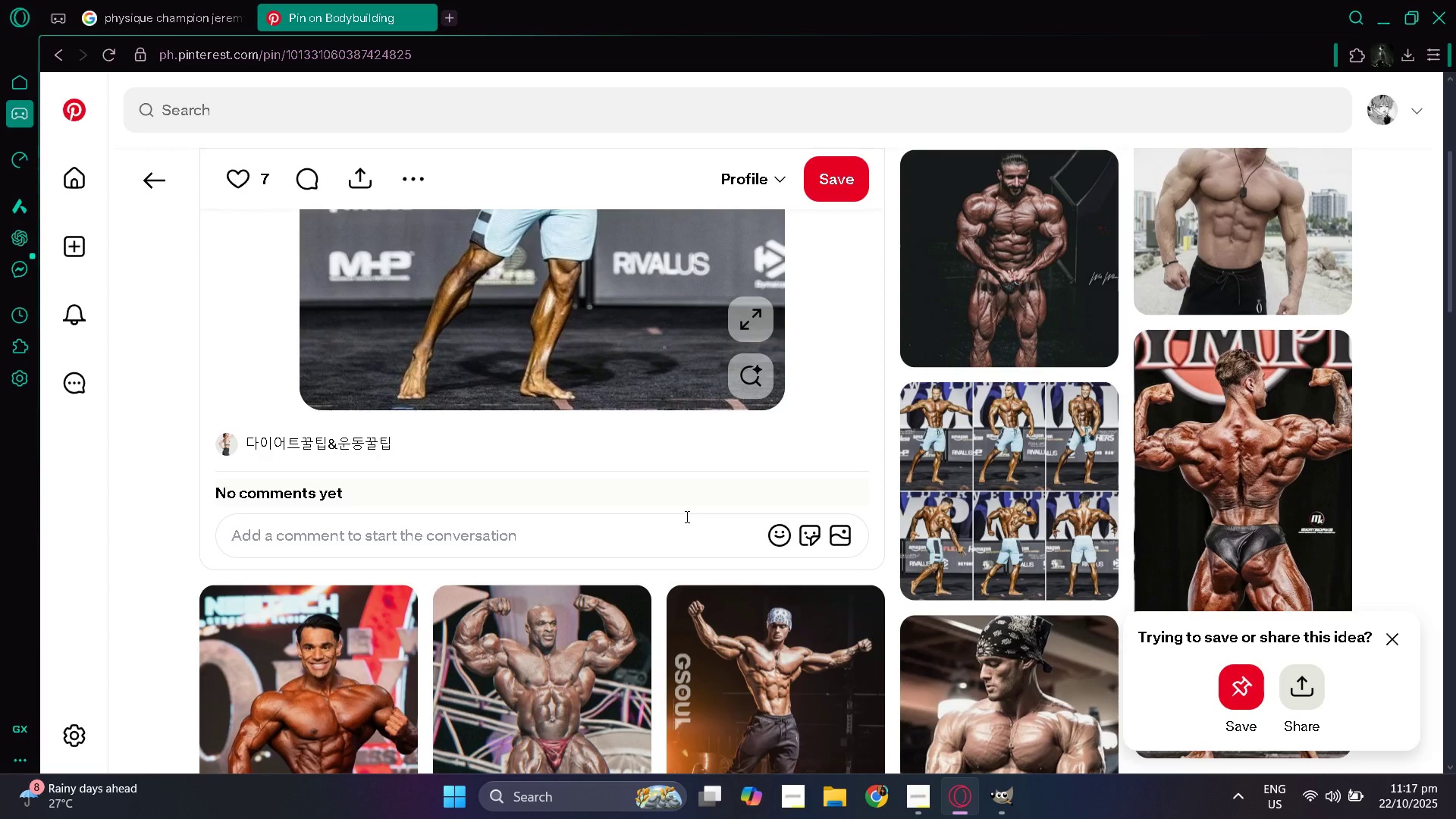 
scroll: coordinate [686, 516], scroll_direction: down, amount: 3.0
 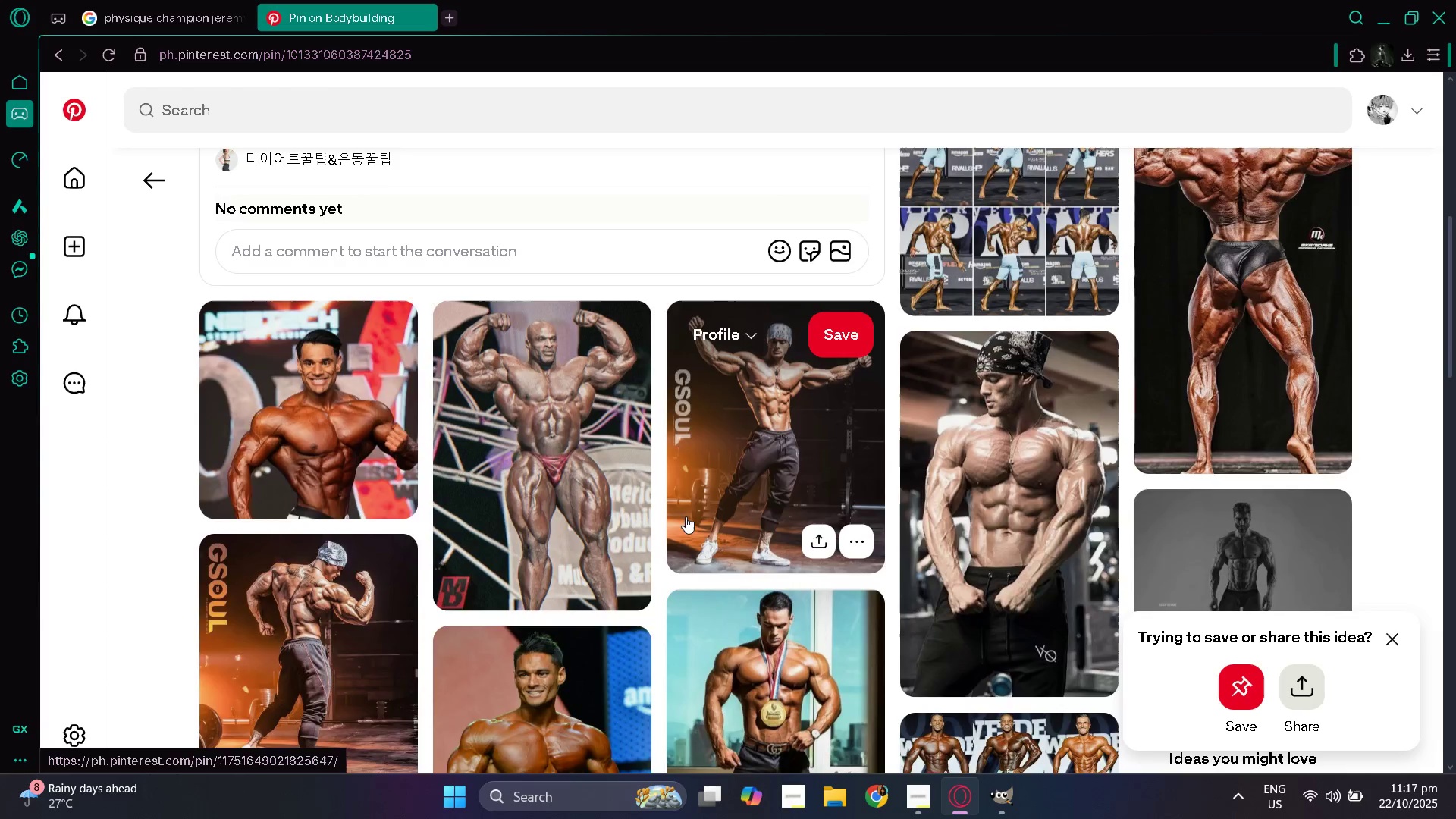 
scroll: coordinate [686, 516], scroll_direction: up, amount: 12.0
 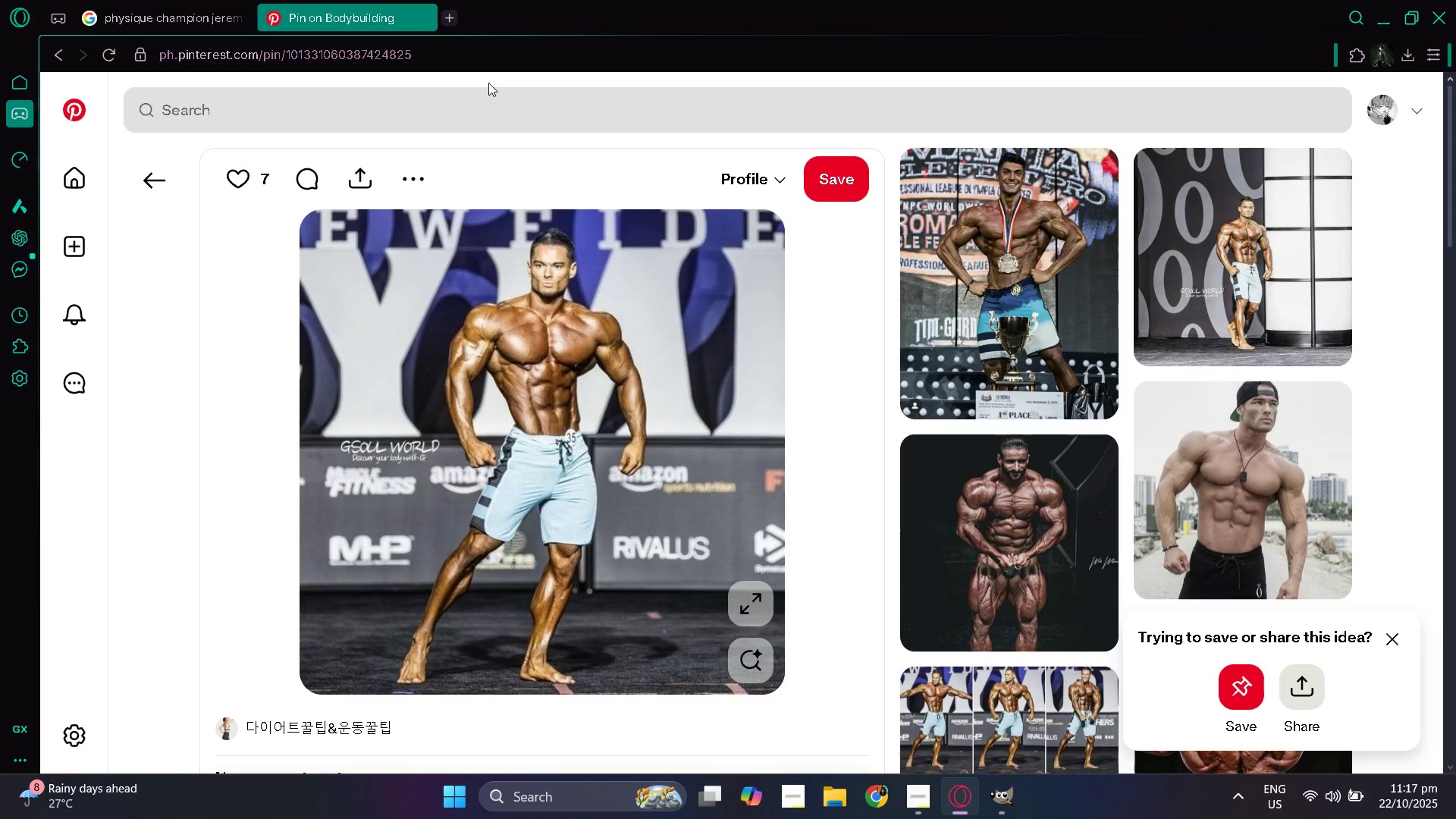 
left_click([451, 17])
 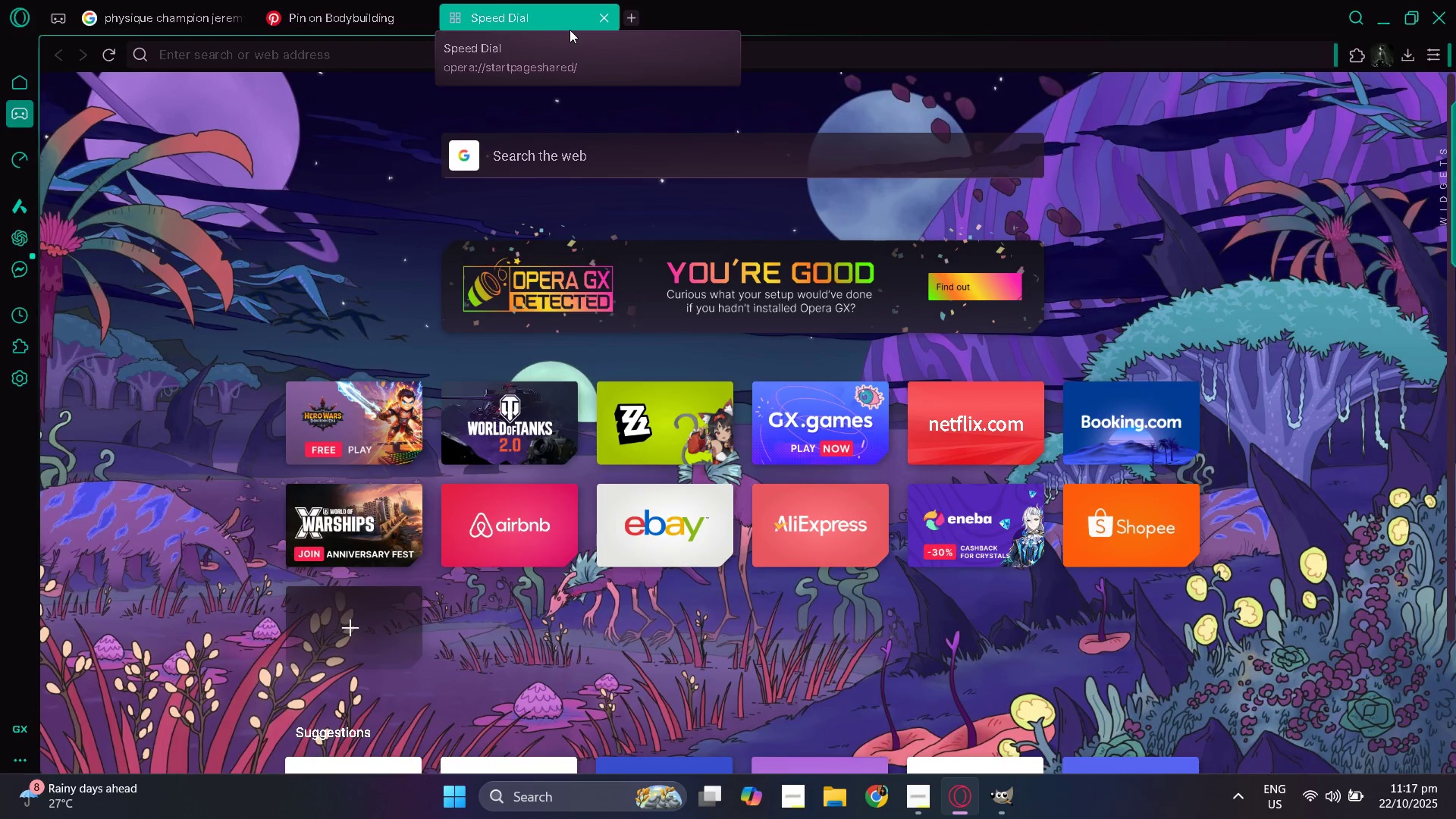 
key(Backspace)
 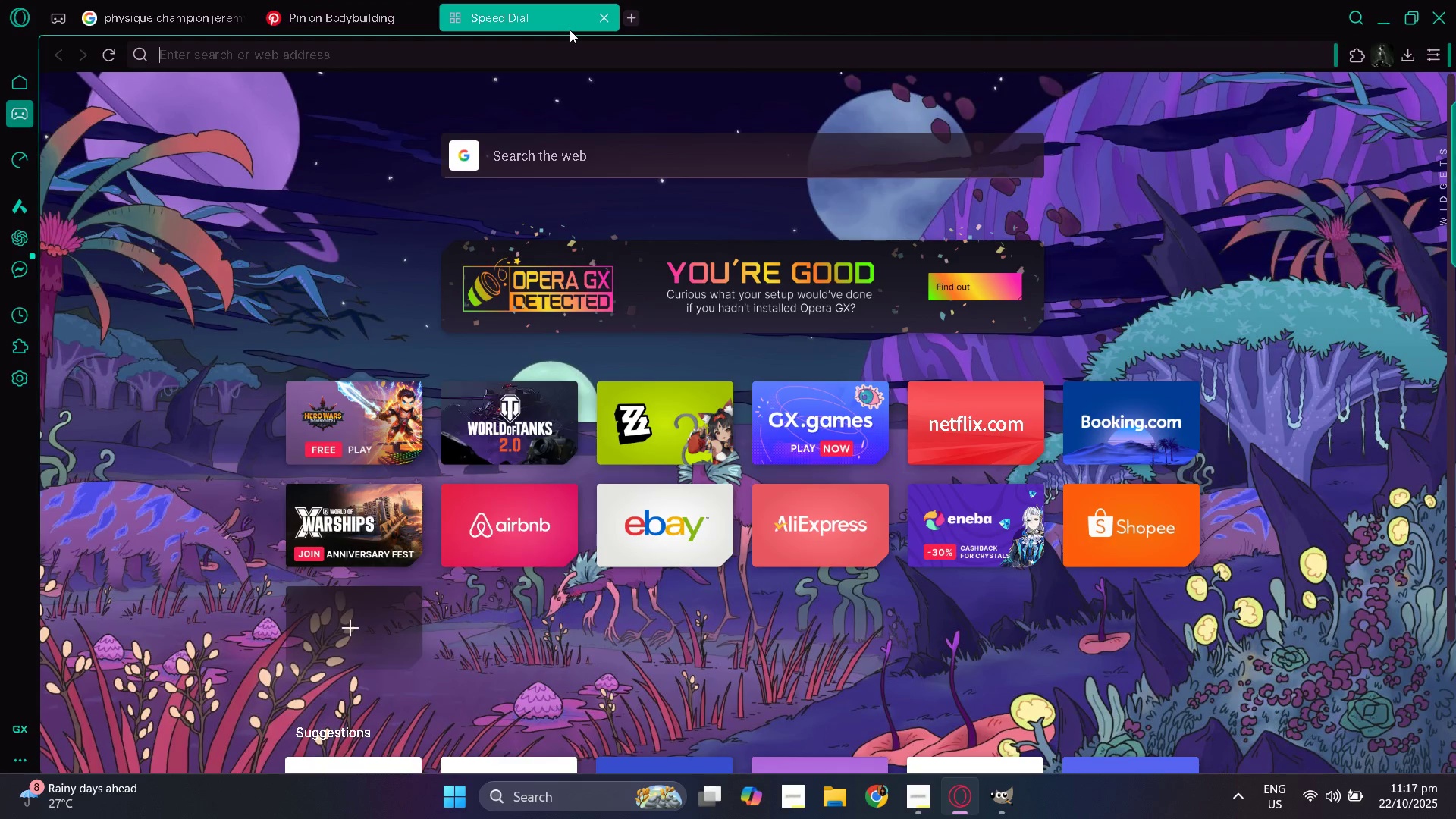 
key(Backspace)
 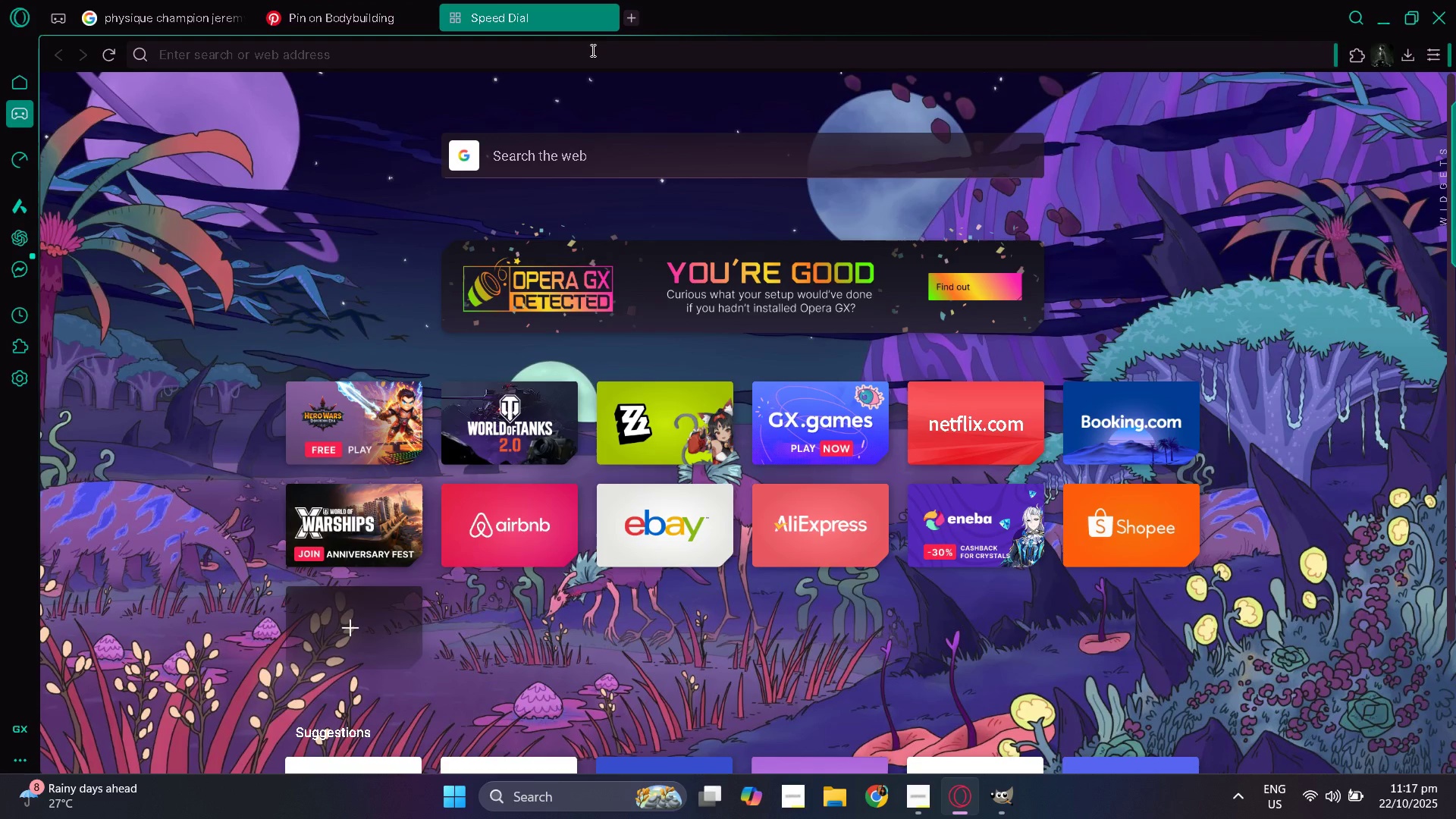 
wait(7.39)
 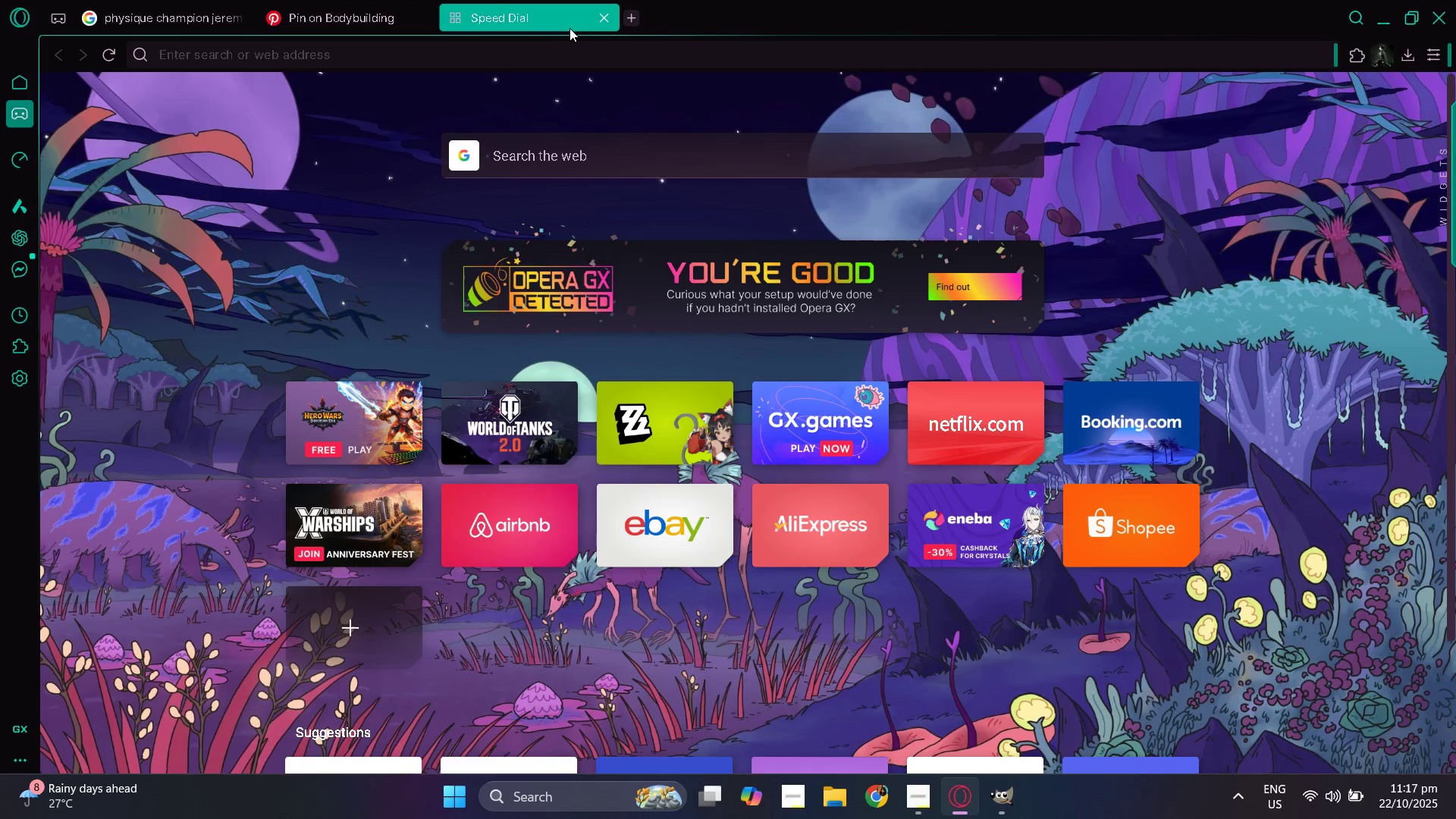 
type(DARK )
key(Backspace)
key(Backspace)
type(dark gradients)
key(Backspace)
 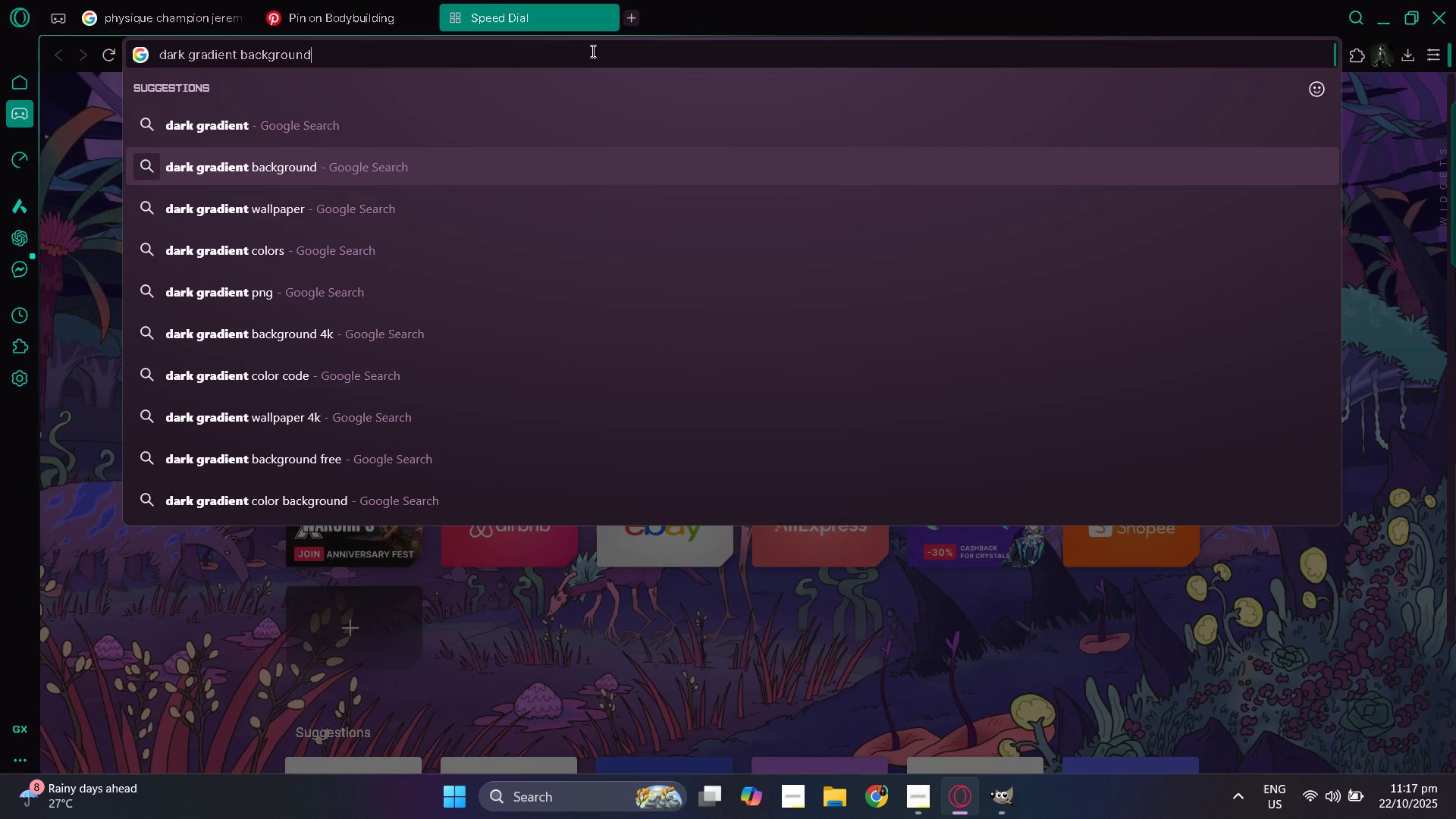 
key(ArrowDown)
 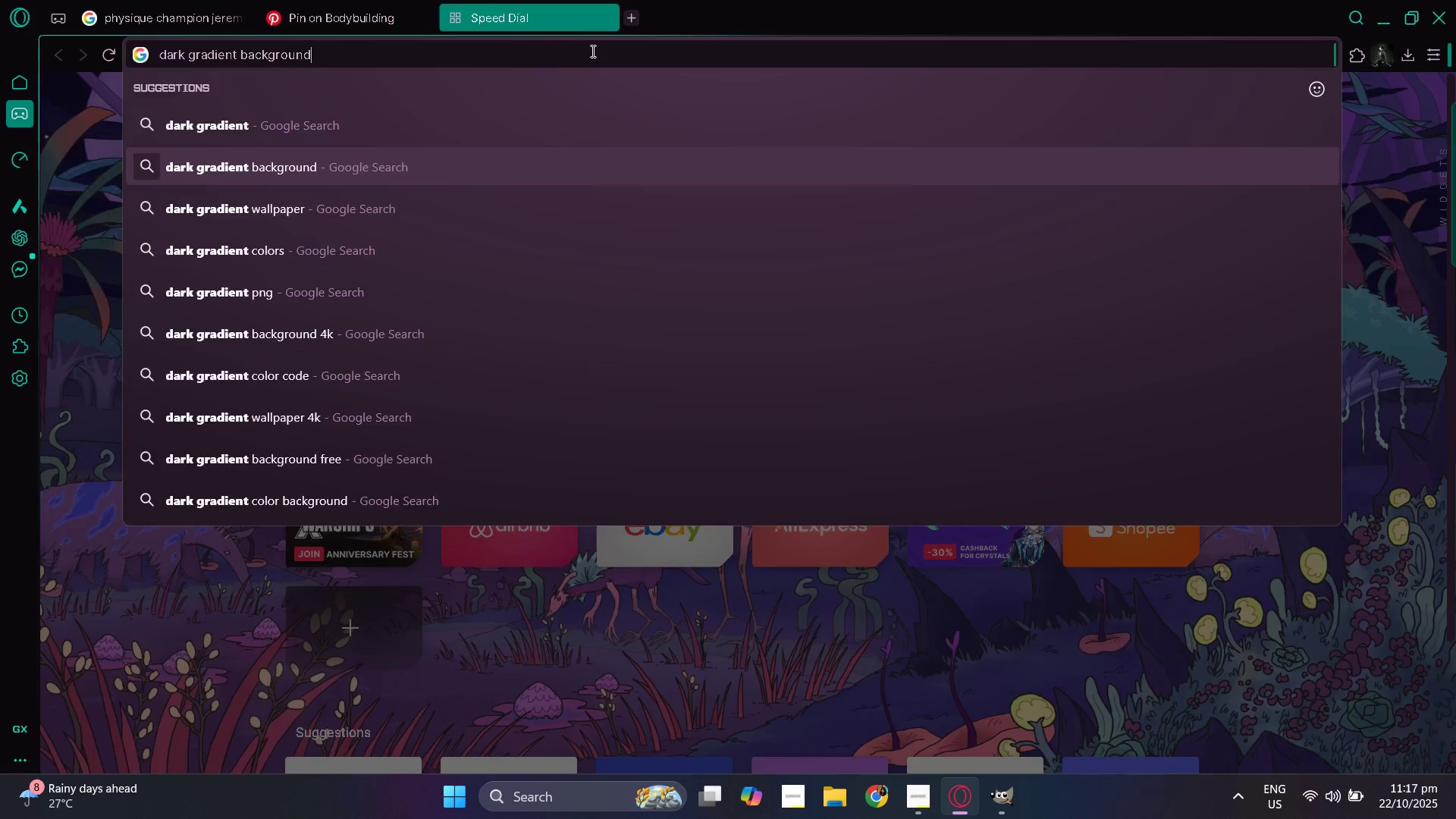 
key(Enter)
 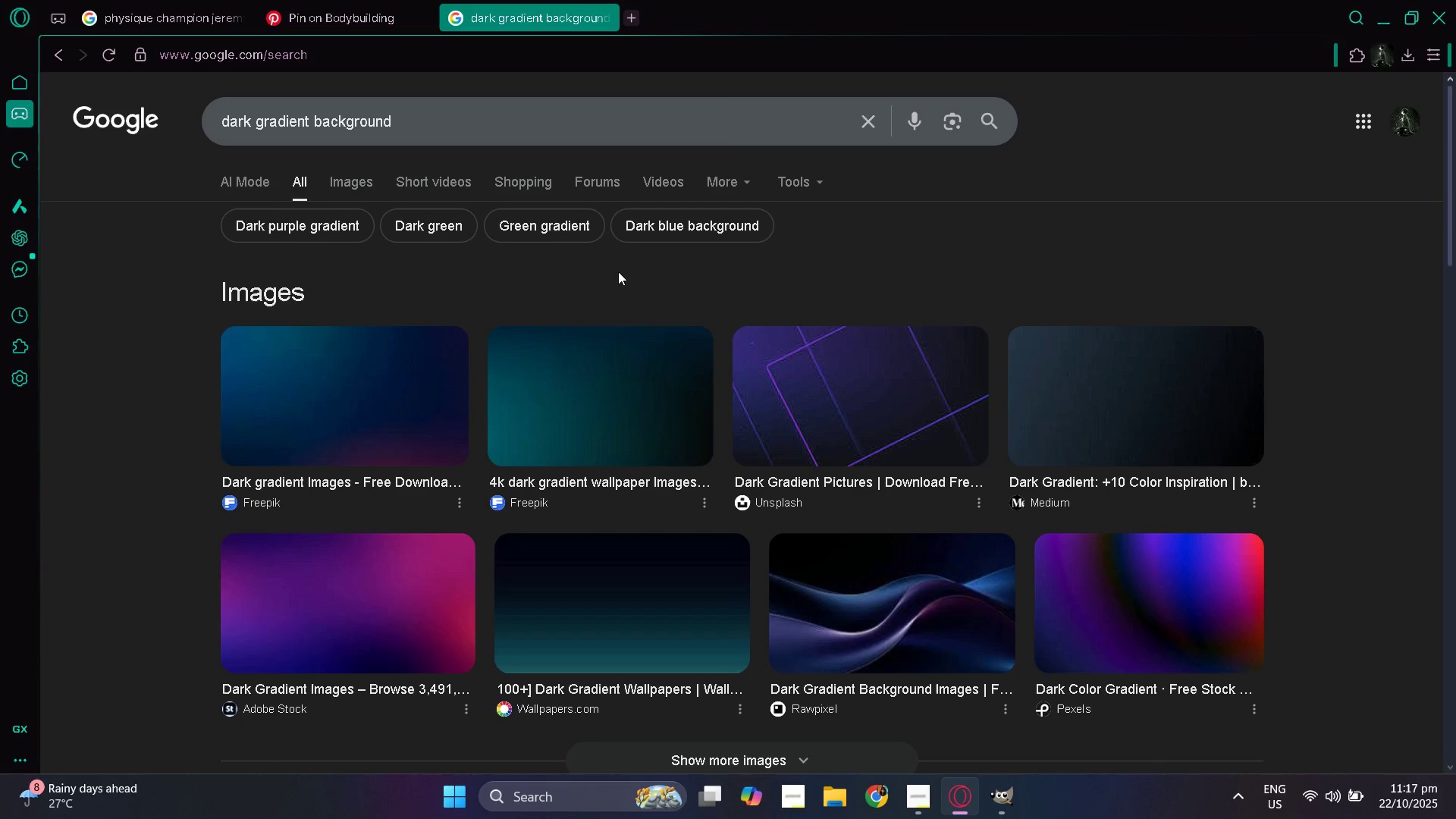 
left_click([363, 180])
 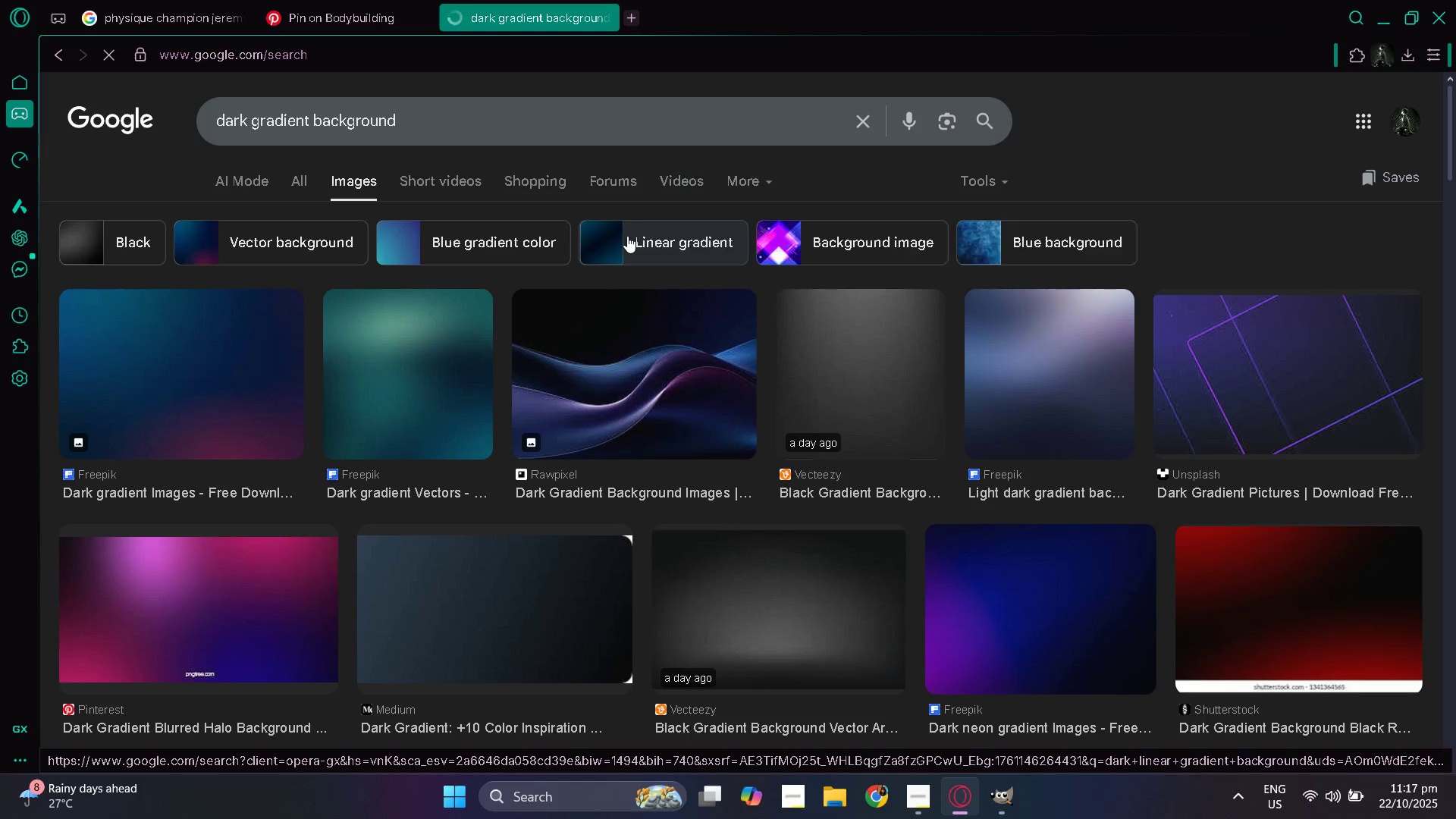 
scroll: coordinate [624, 232], scroll_direction: down, amount: 6.0
 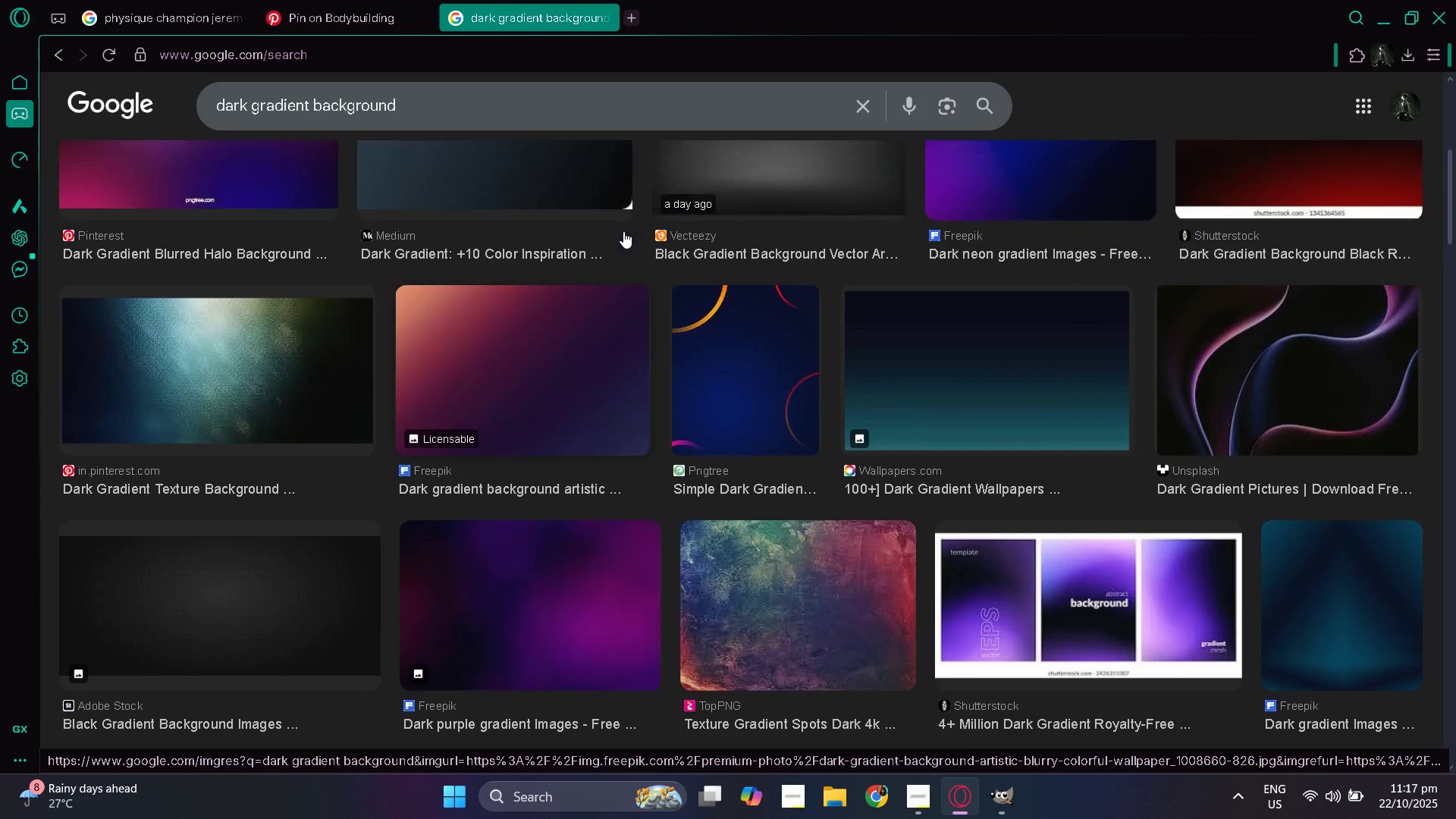 
scroll: coordinate [623, 231], scroll_direction: up, amount: 6.0
 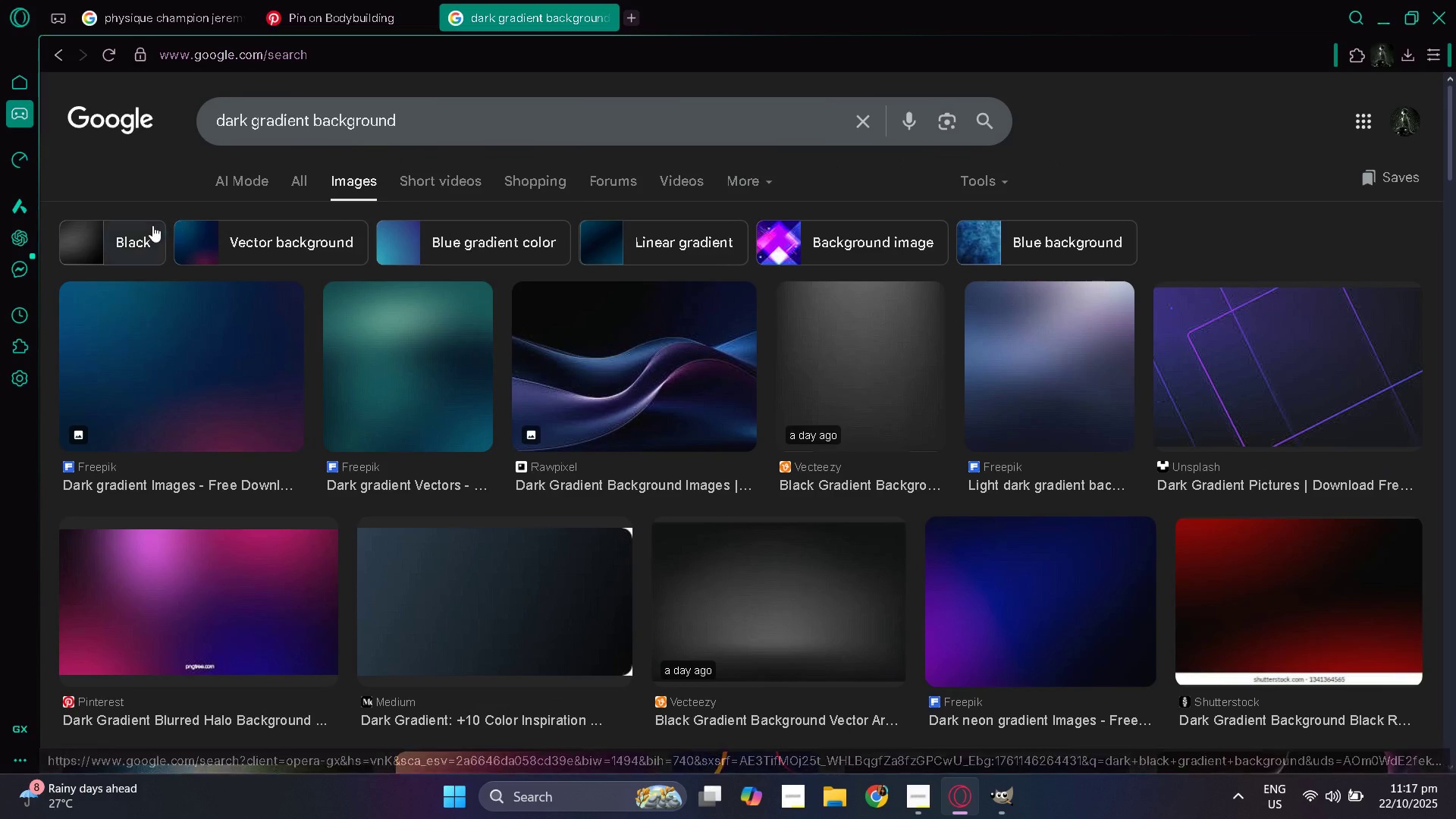 
left_click([146, 228])
 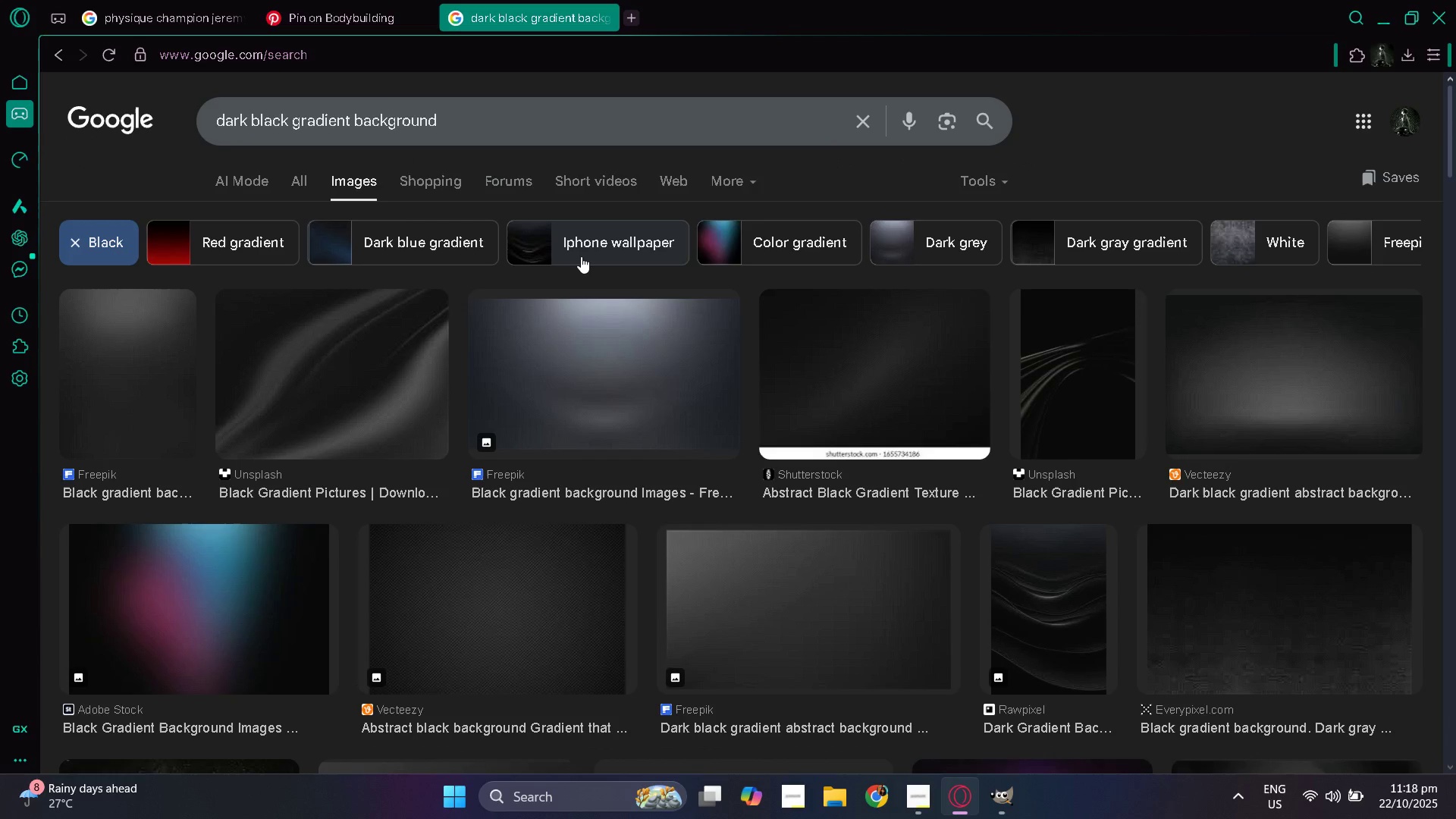 
wait(5.07)
 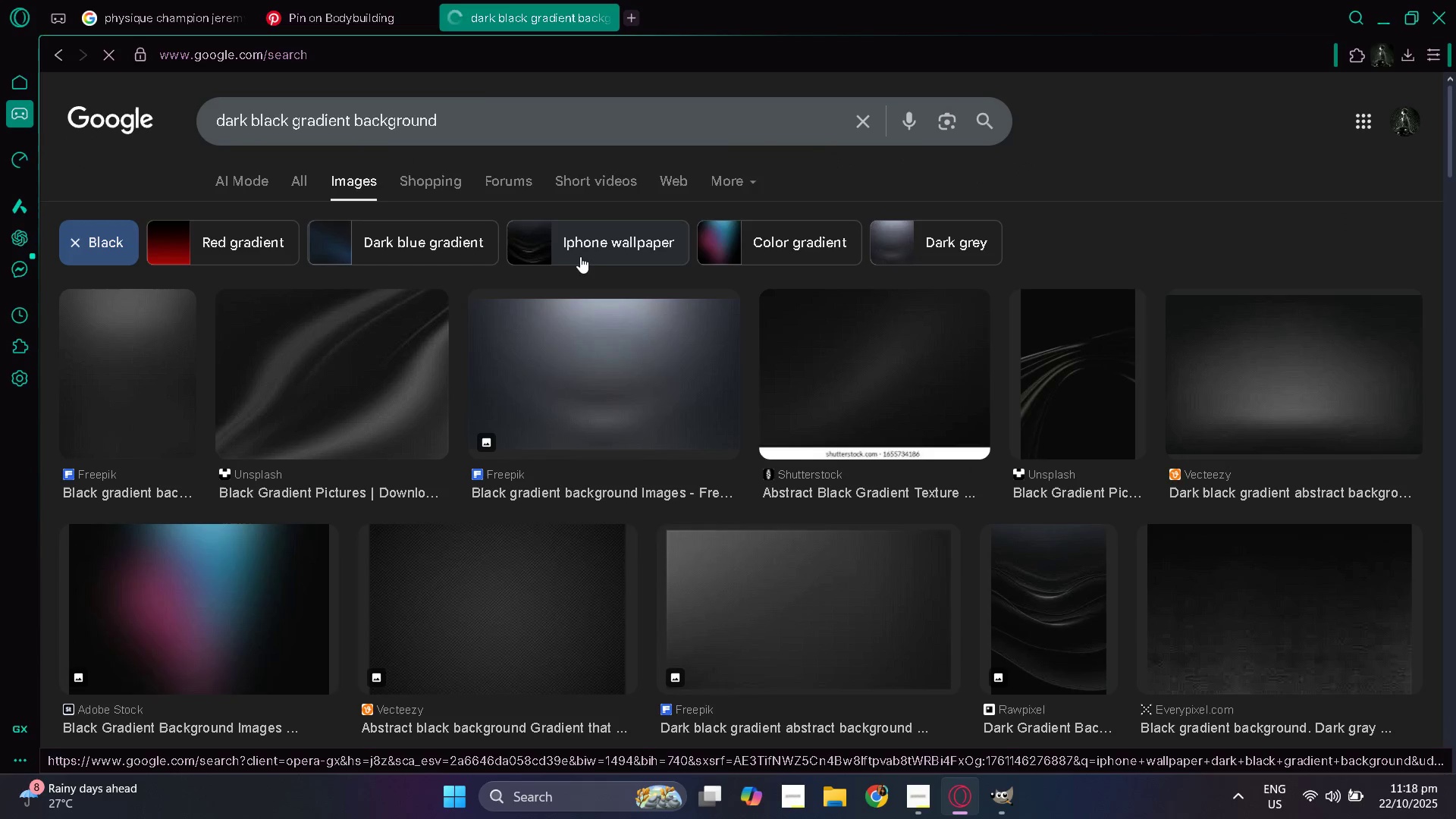 
scroll: coordinate [581, 256], scroll_direction: down, amount: 1.0
 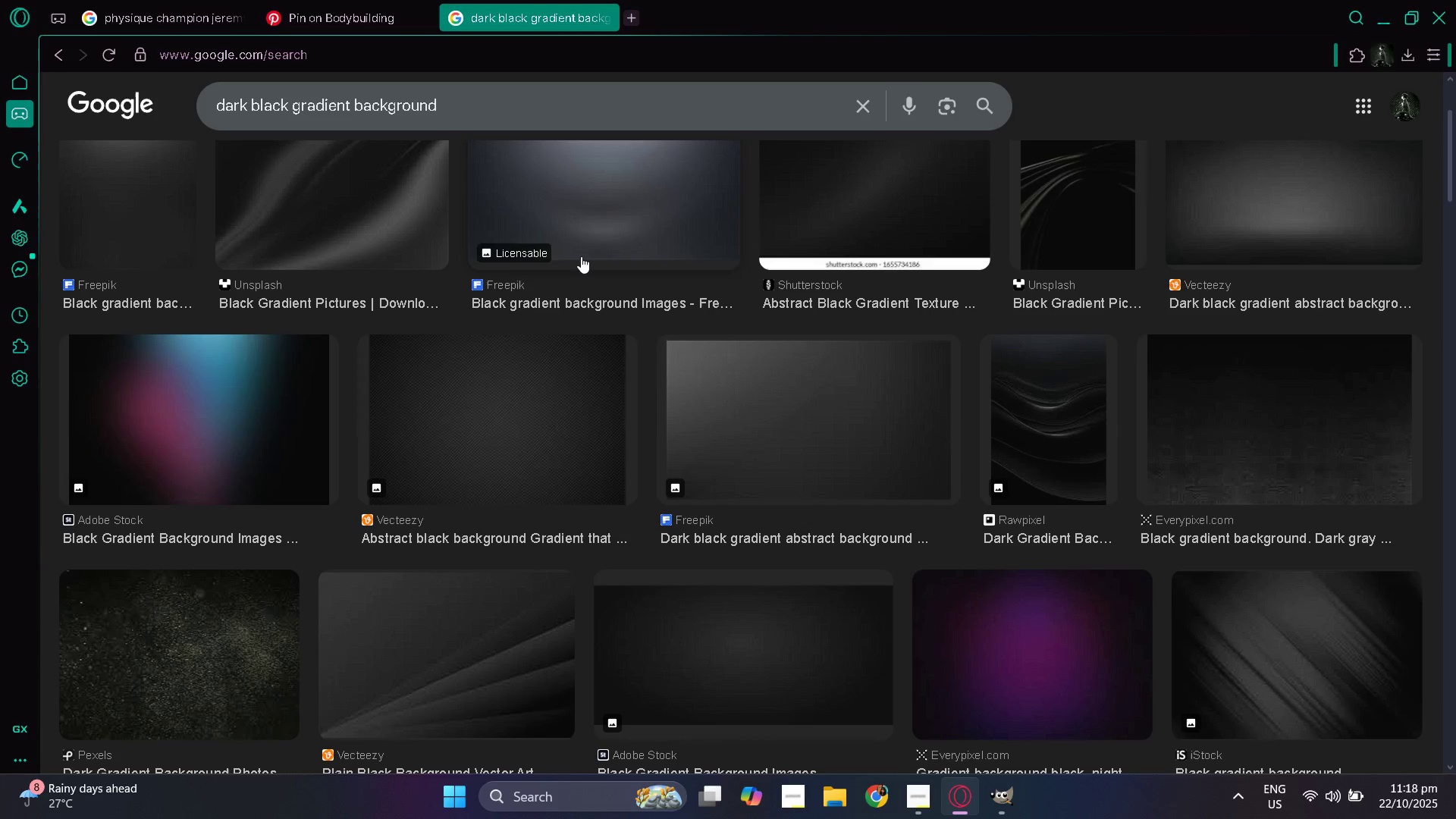 
scroll: coordinate [558, 253], scroll_direction: up, amount: 2.0
 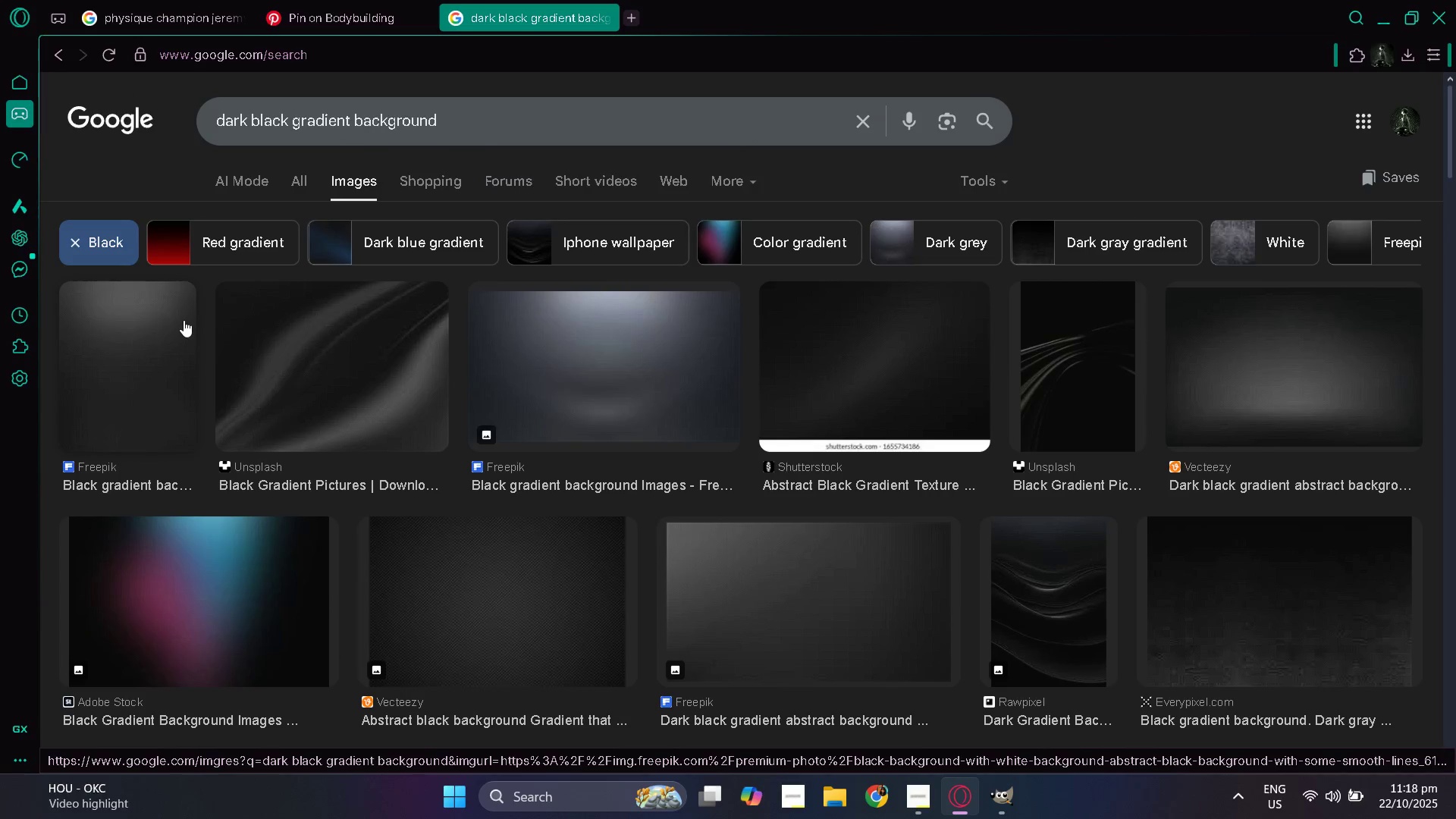 
left_click([184, 320])
 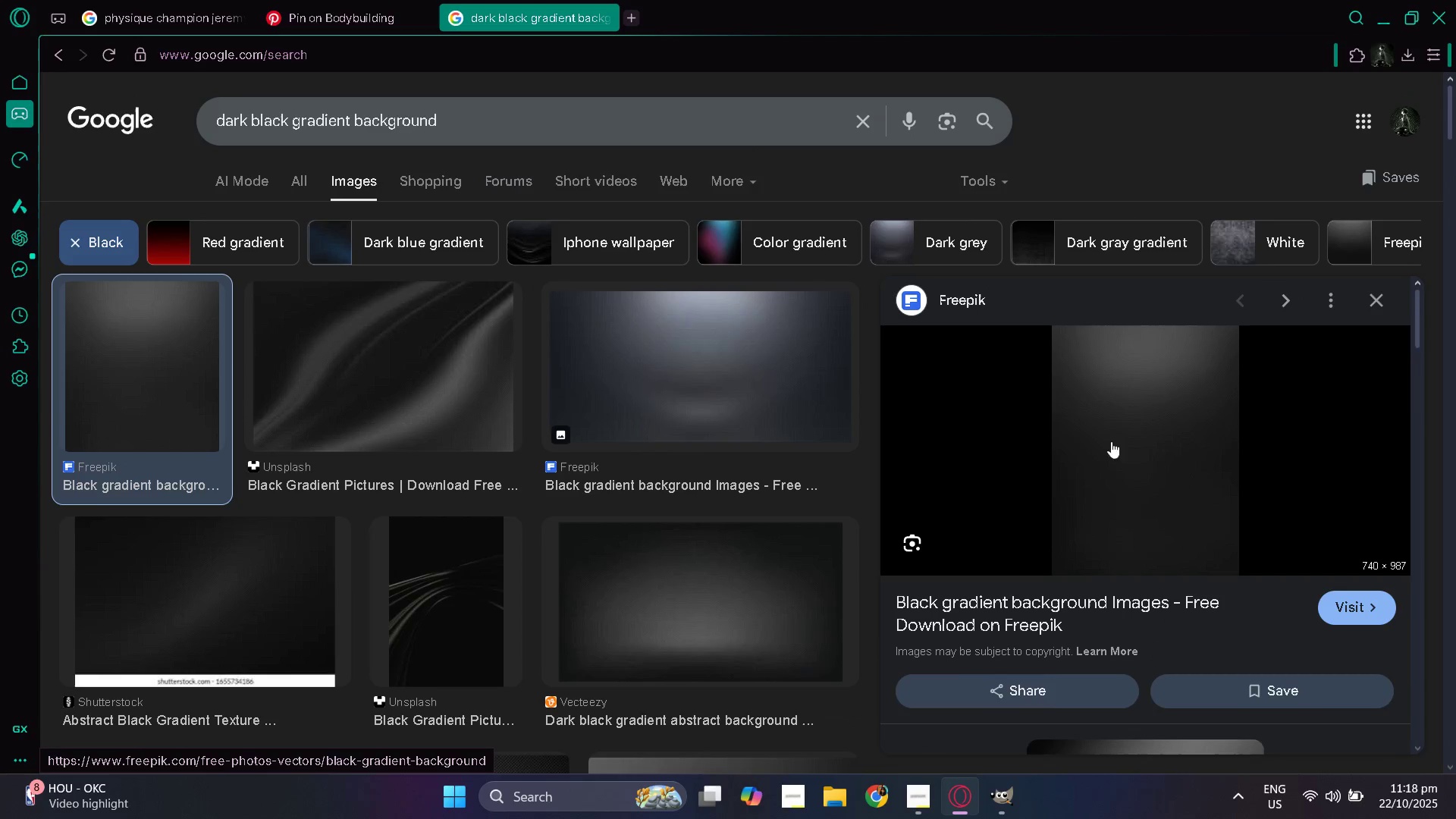 
right_click([1125, 442])
 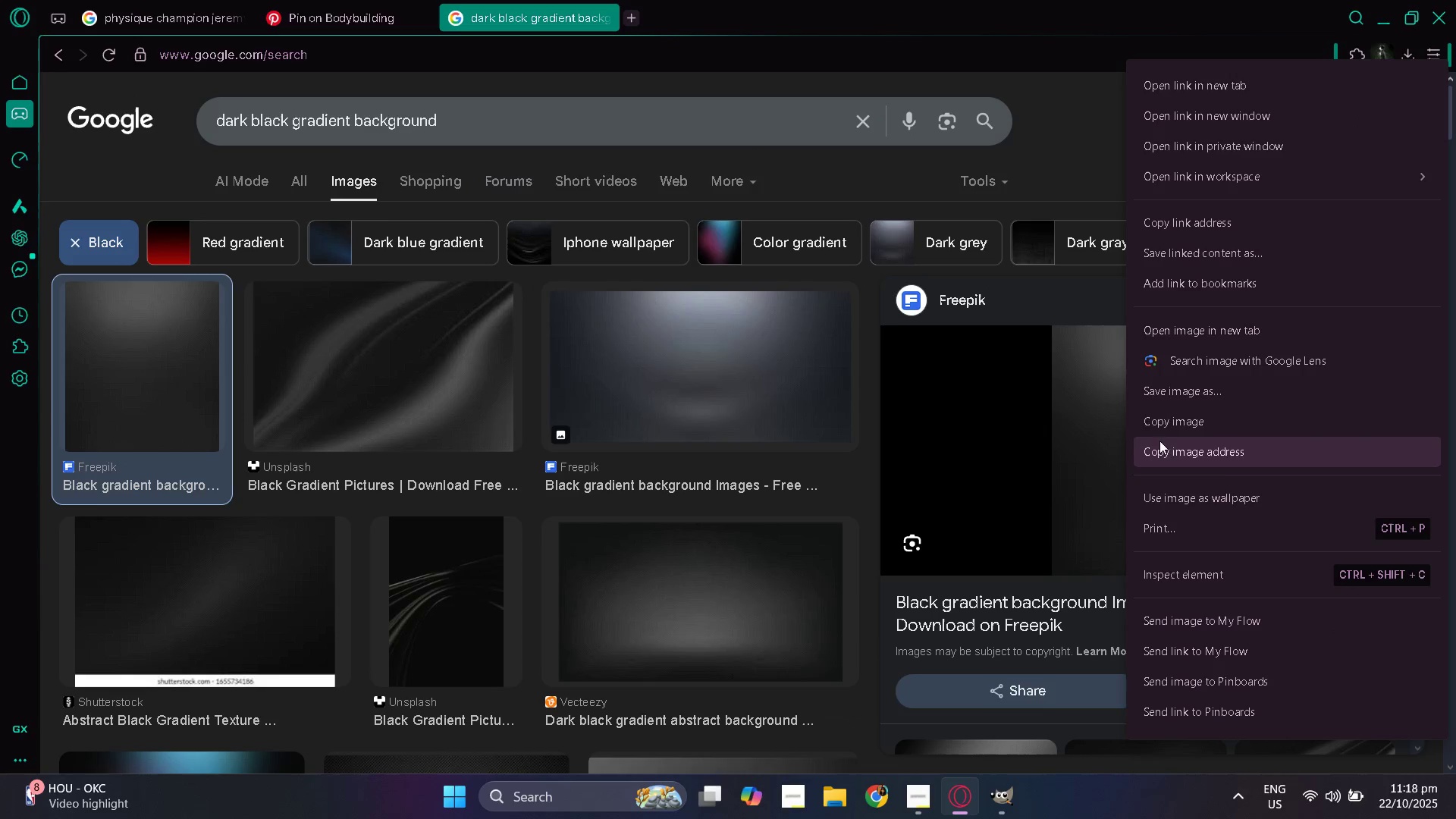 
left_click([1164, 427])
 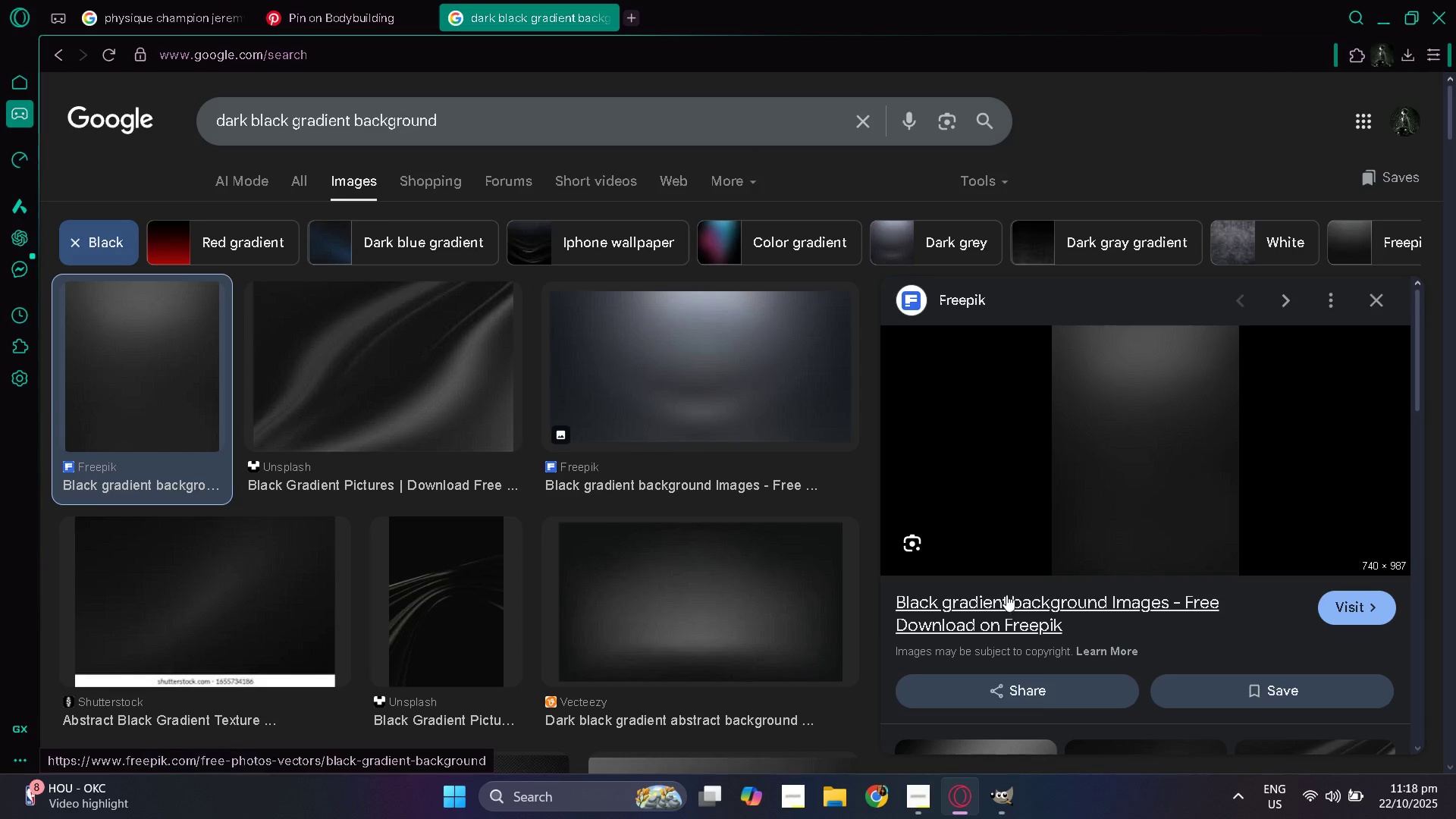 
key(Alt+AltLeft)
 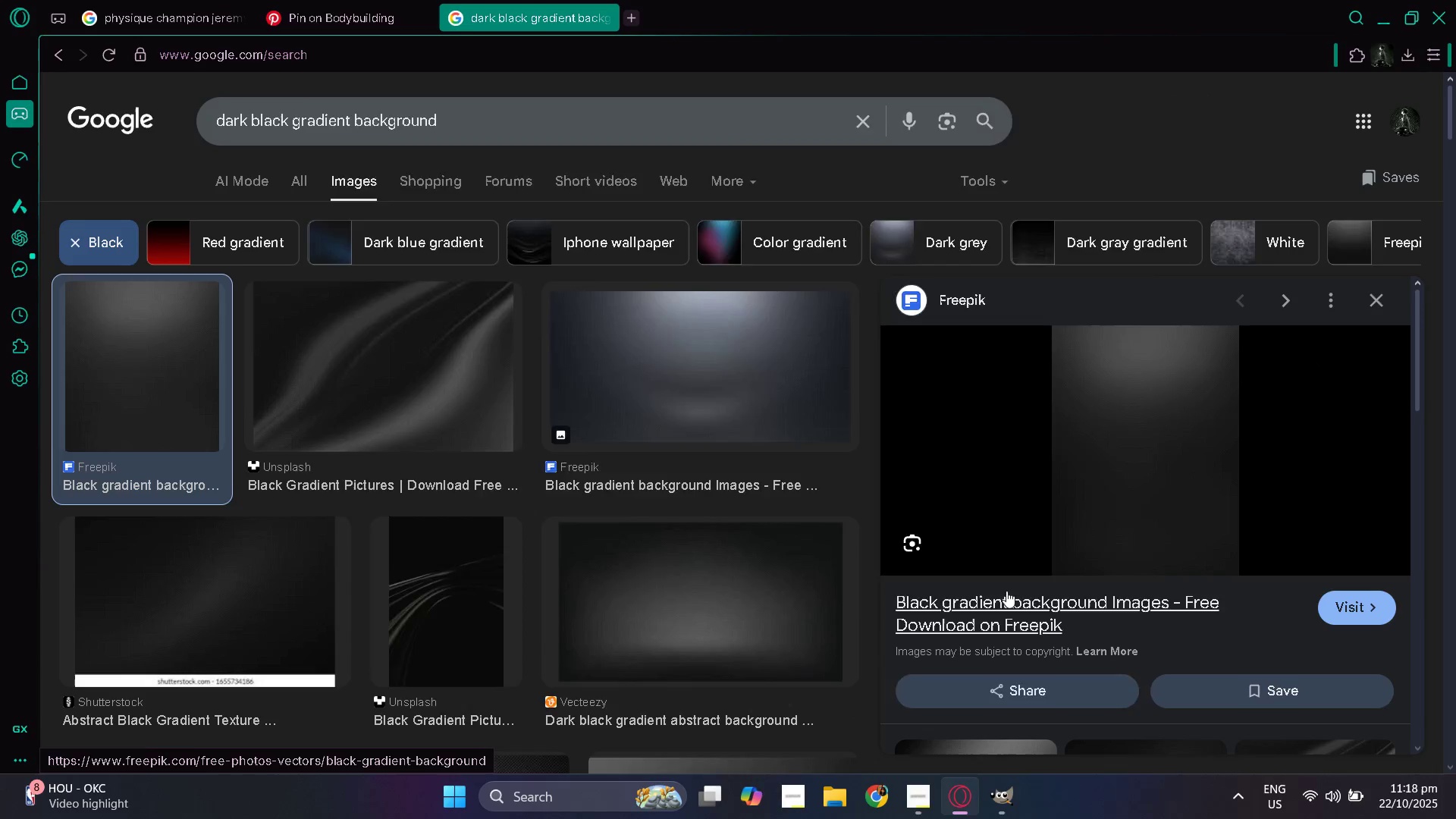 
key(Alt+Tab)